 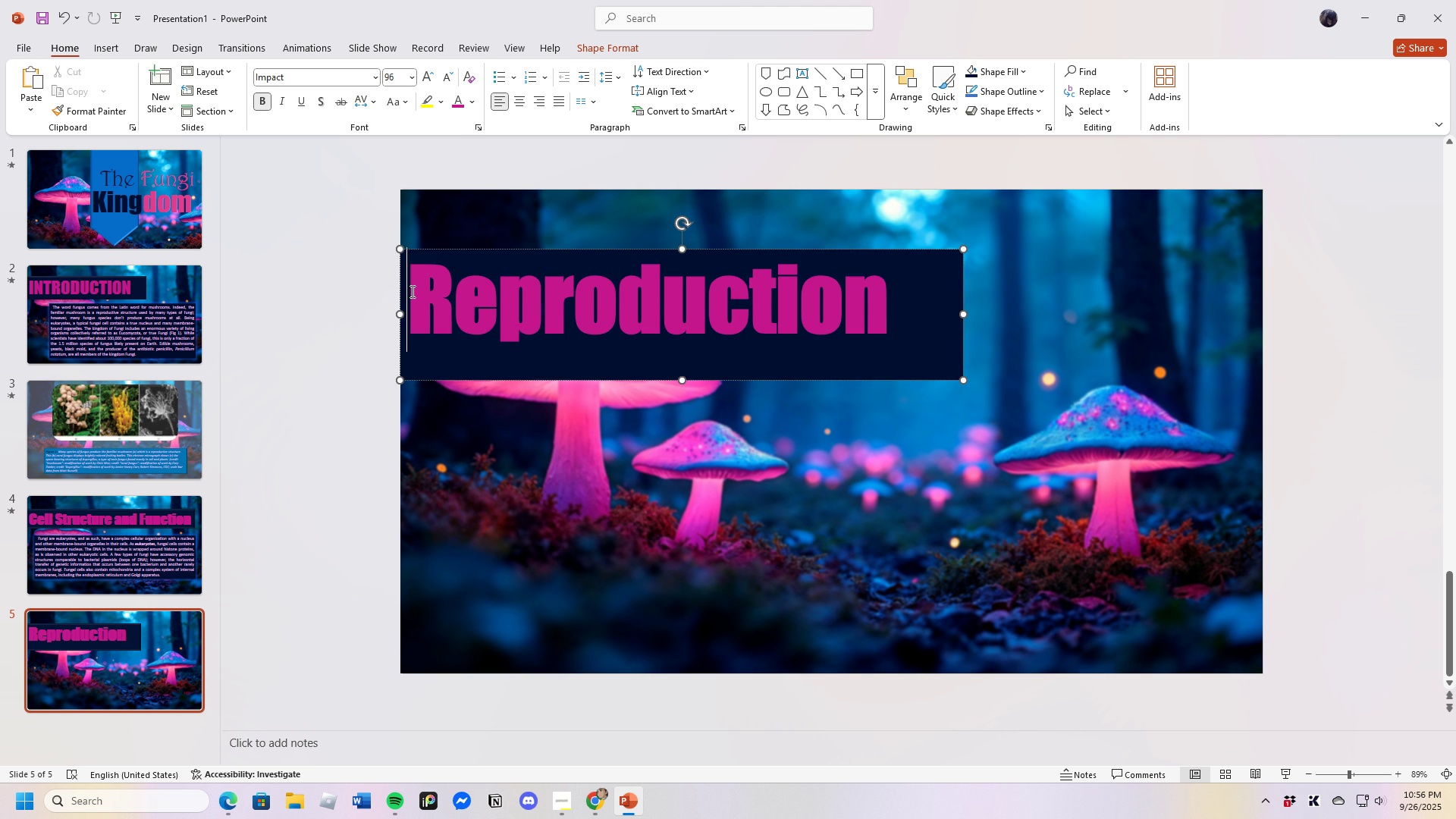 
key(Enter)
 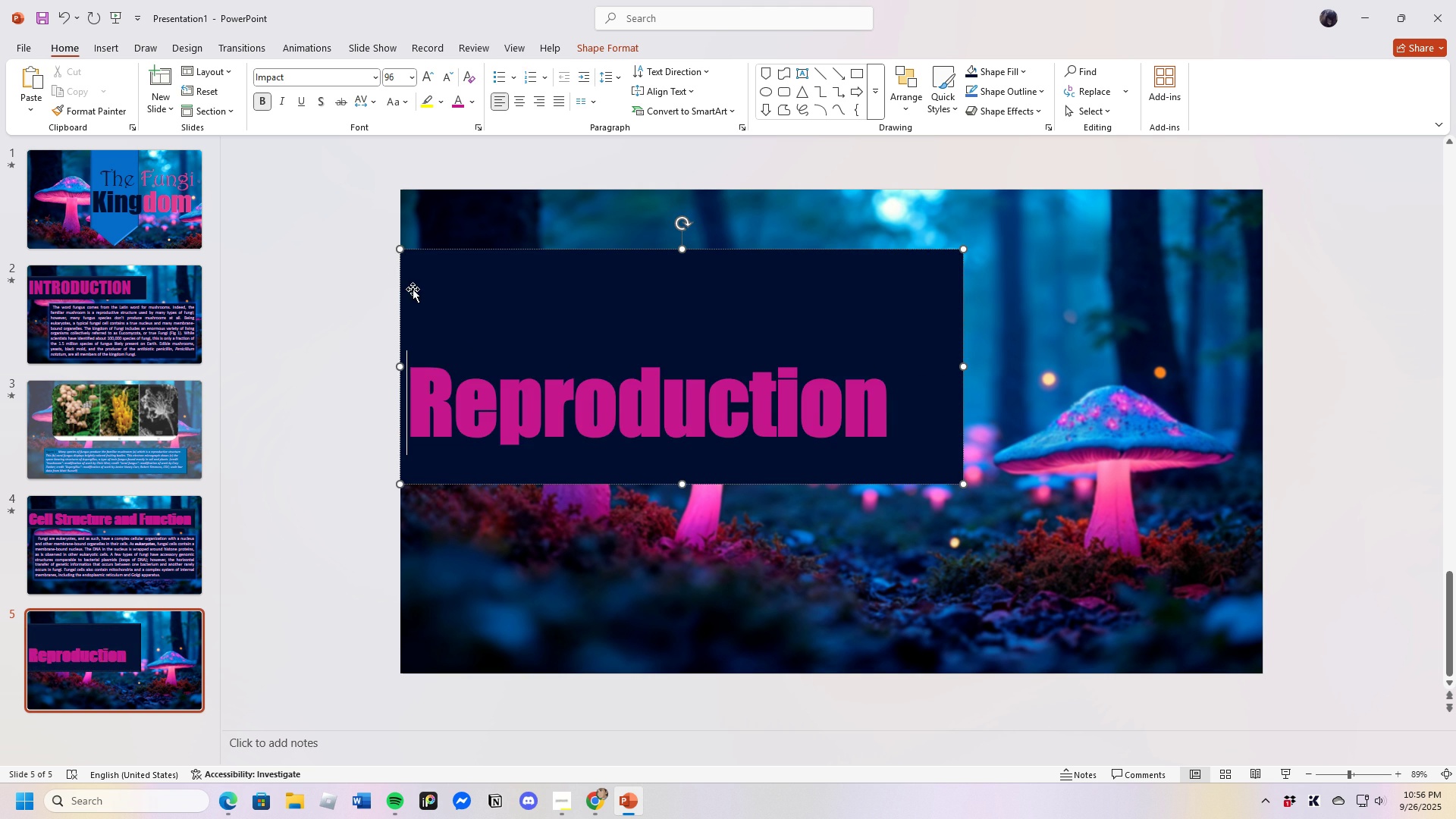 
key(Backspace)
 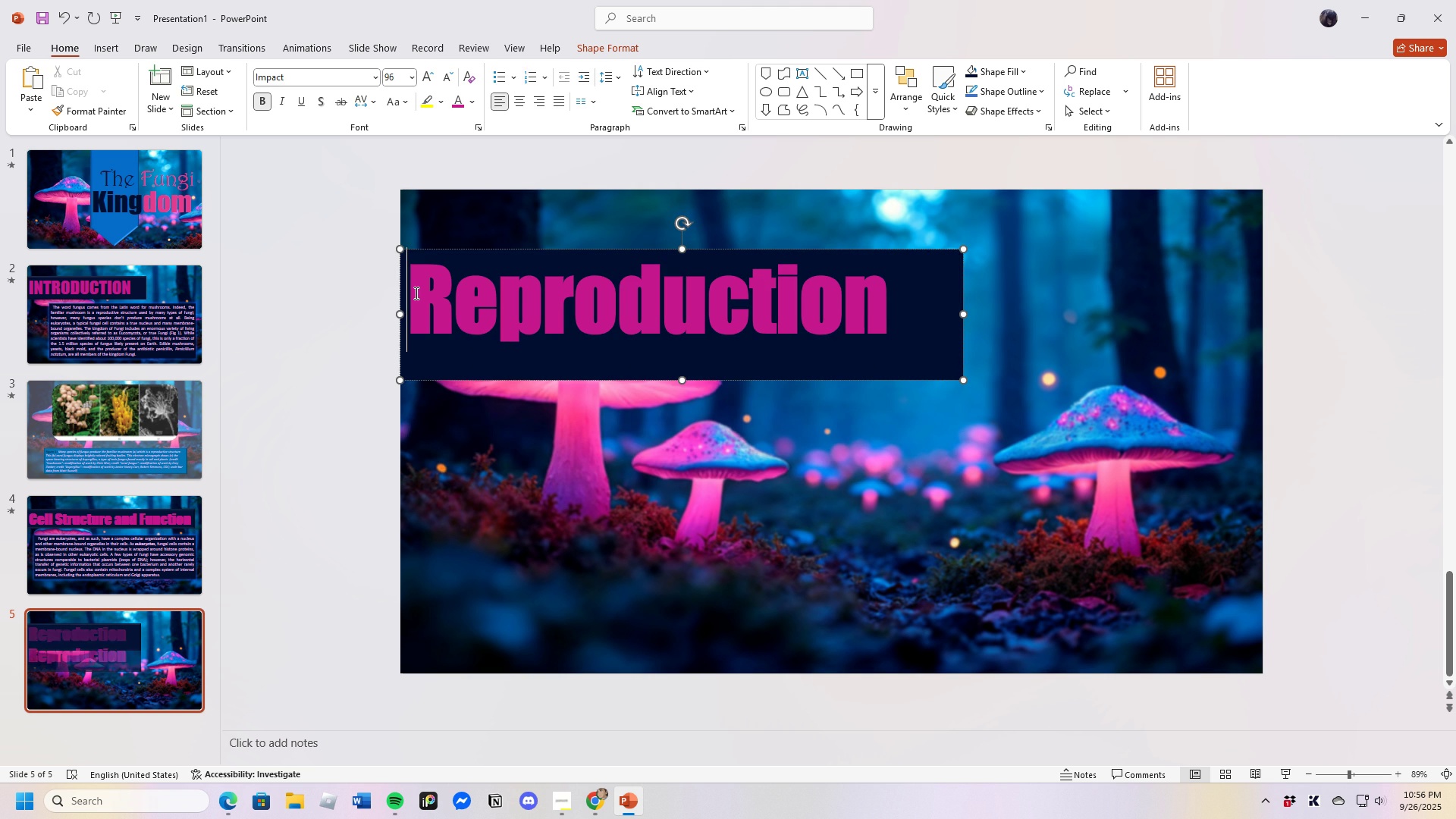 
key(Backspace)
 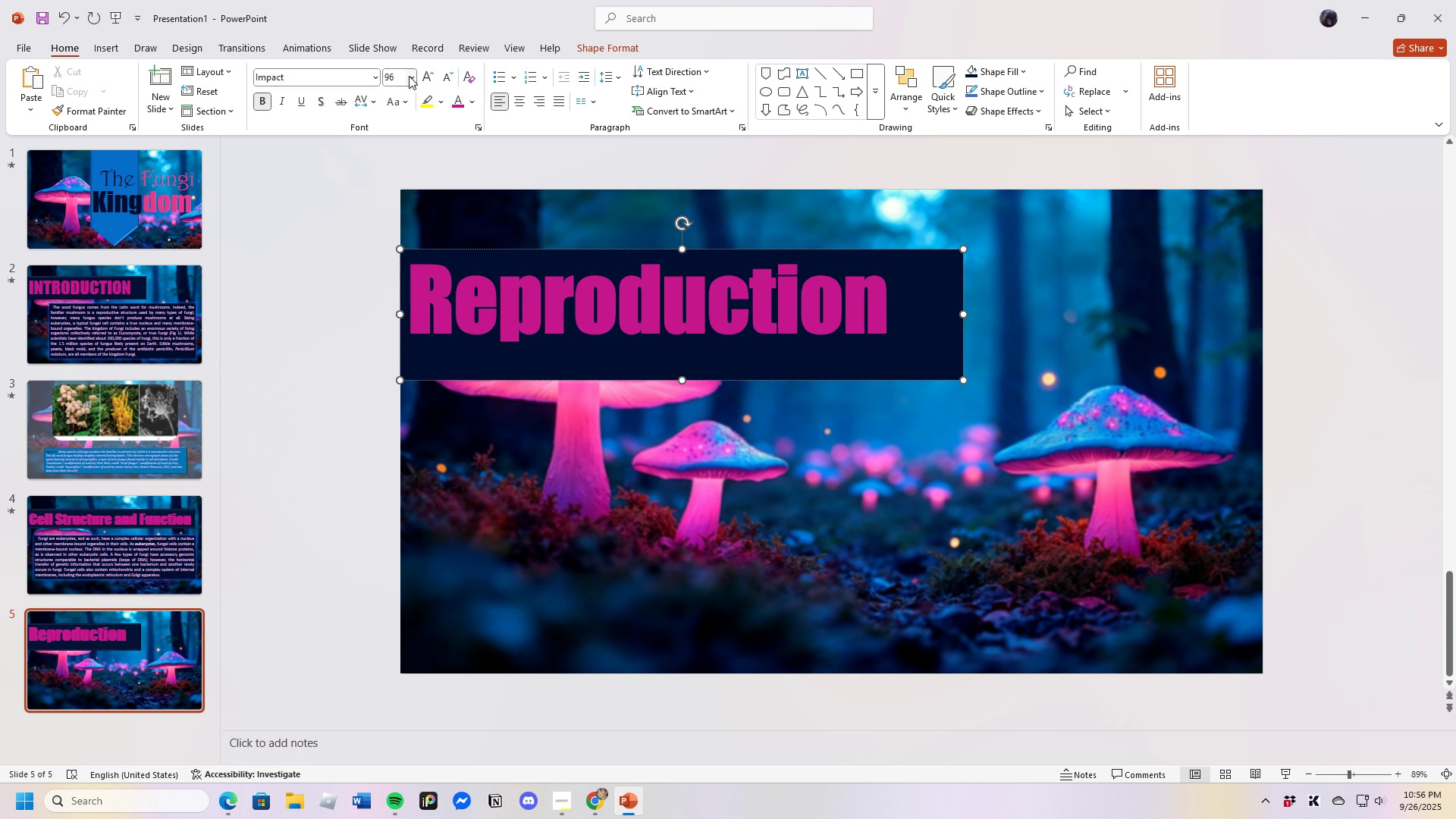 
left_click([415, 73])
 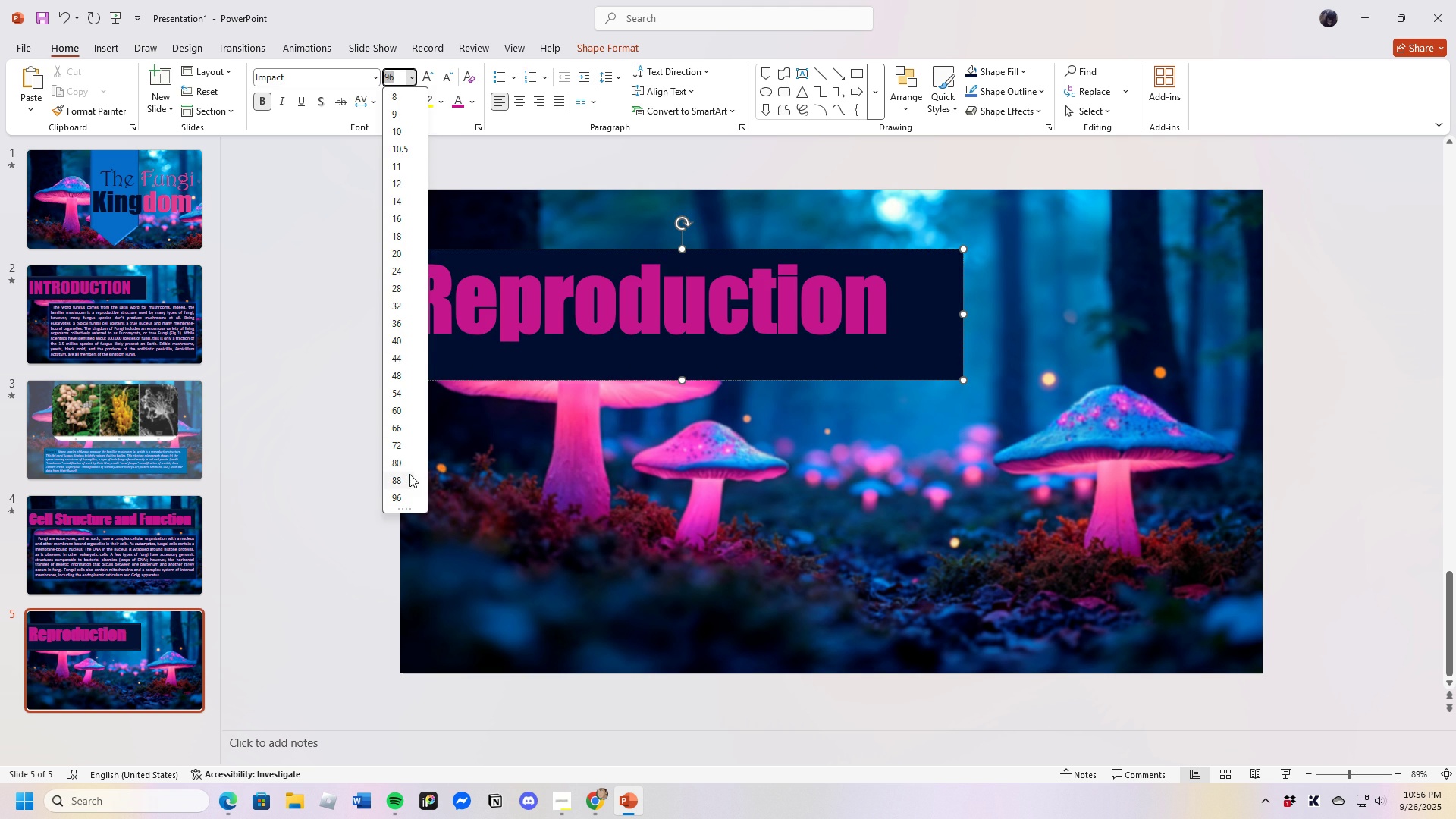 
left_click([403, 477])
 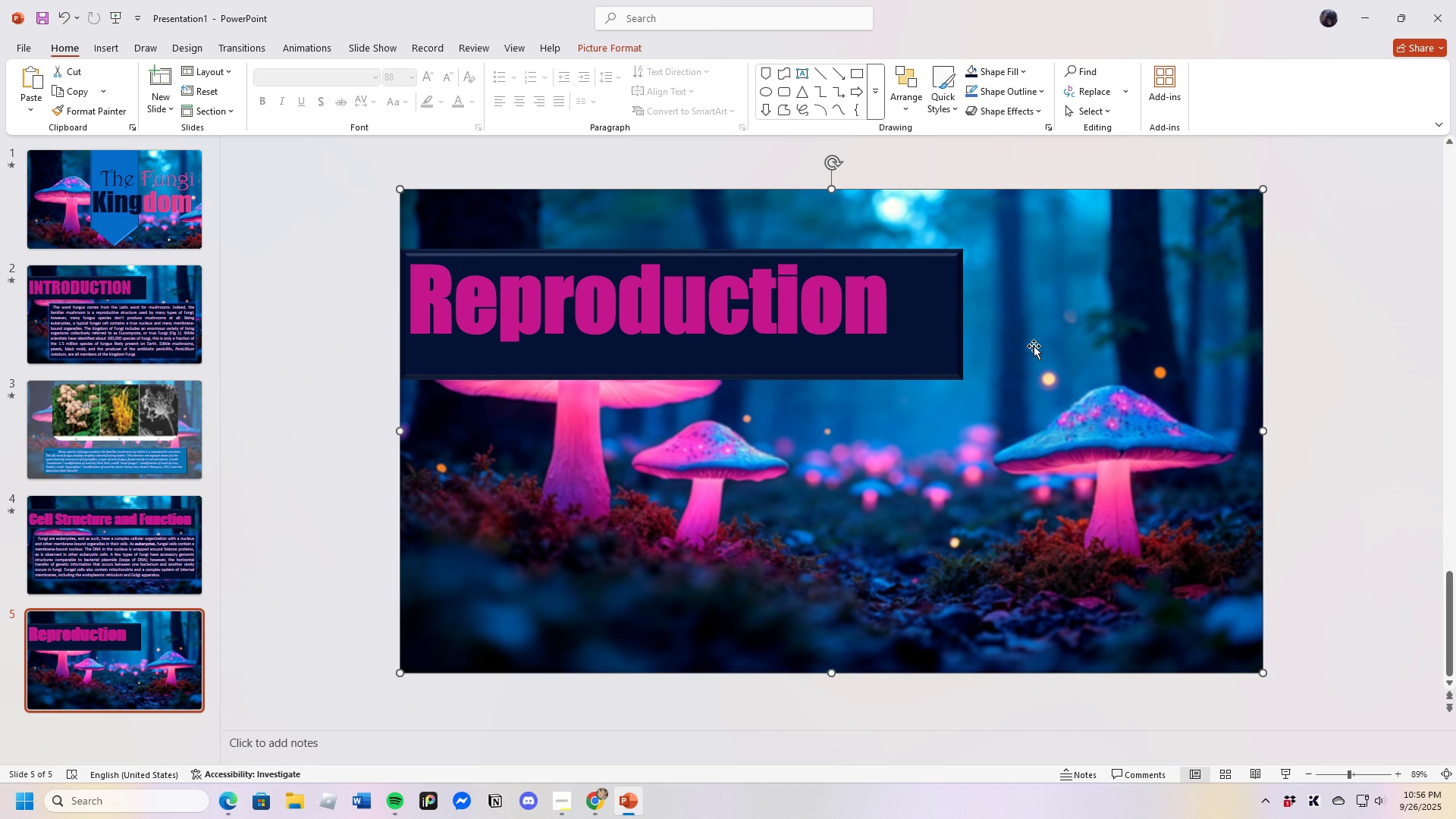 
left_click([923, 347])